 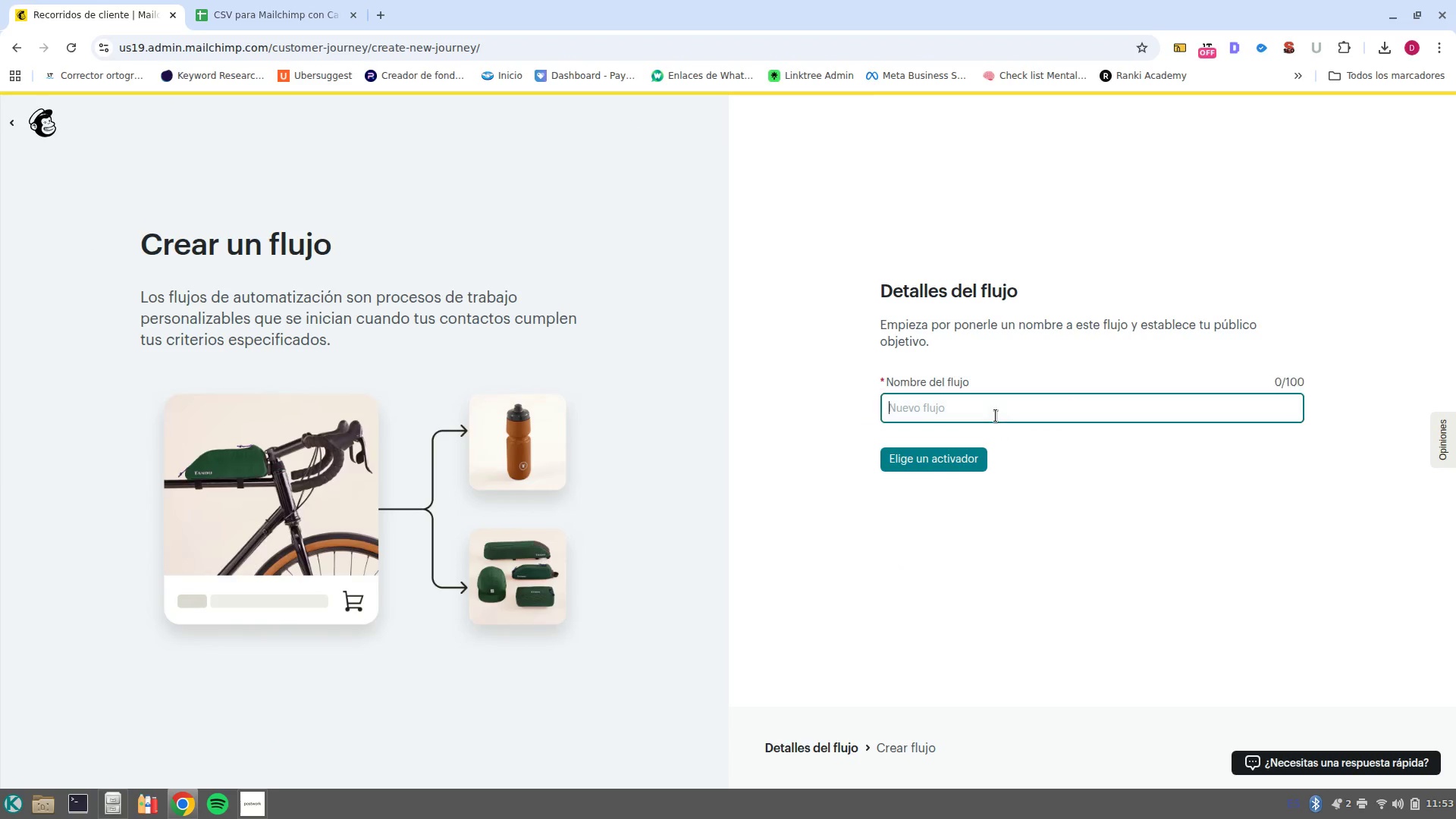 
key(Control+V)
 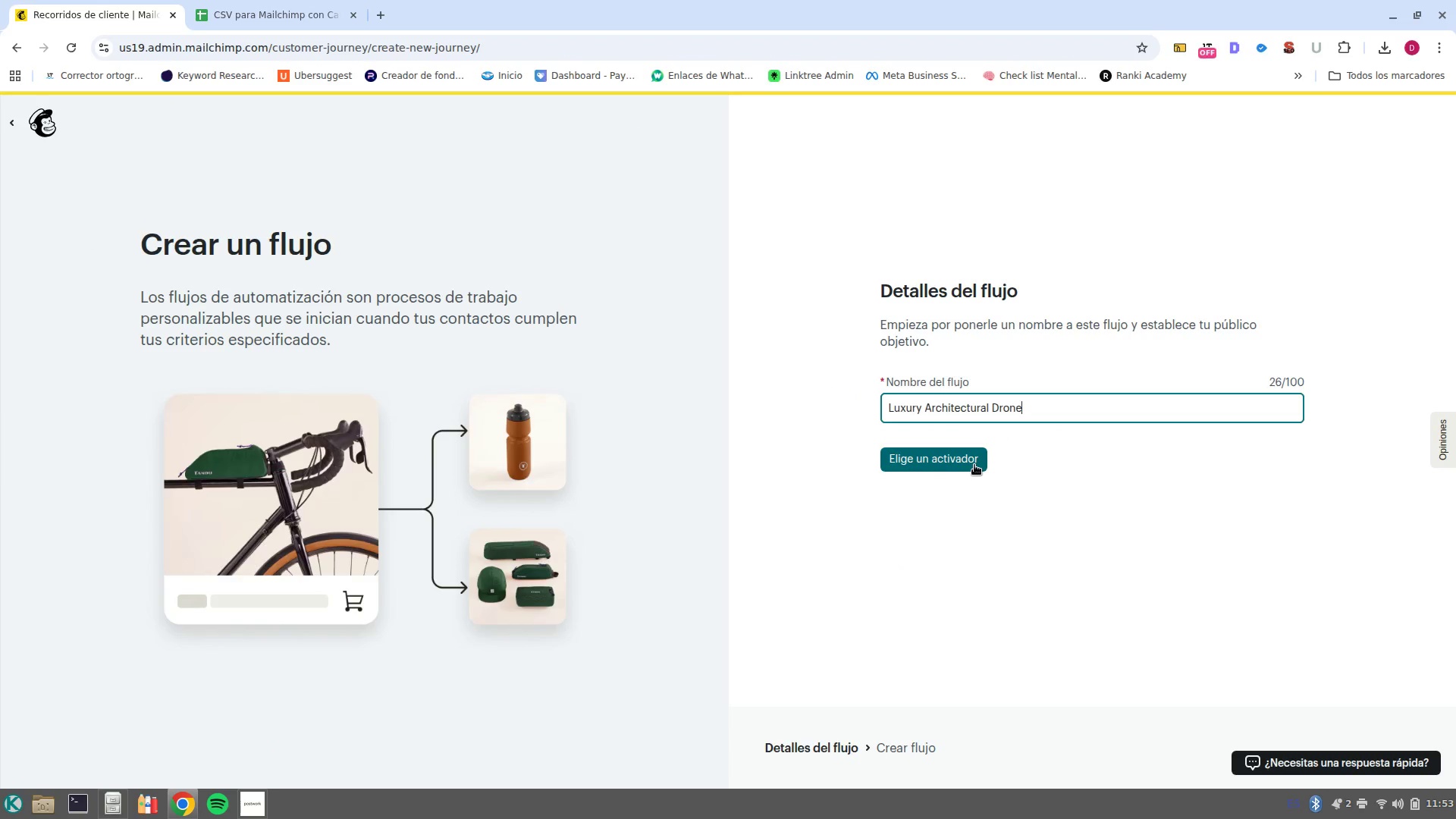 
left_click([974, 465])
 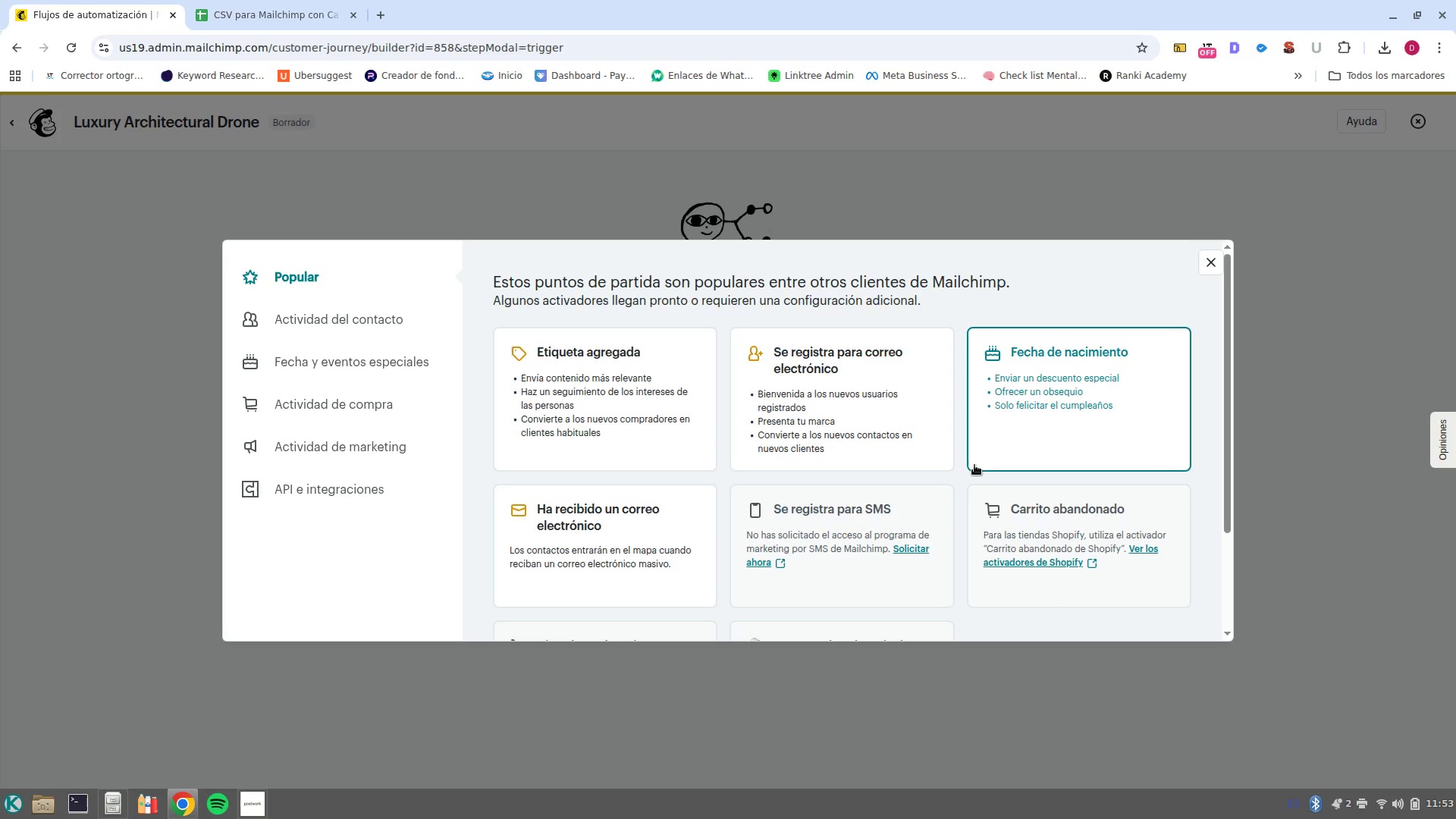 
wait(9.53)
 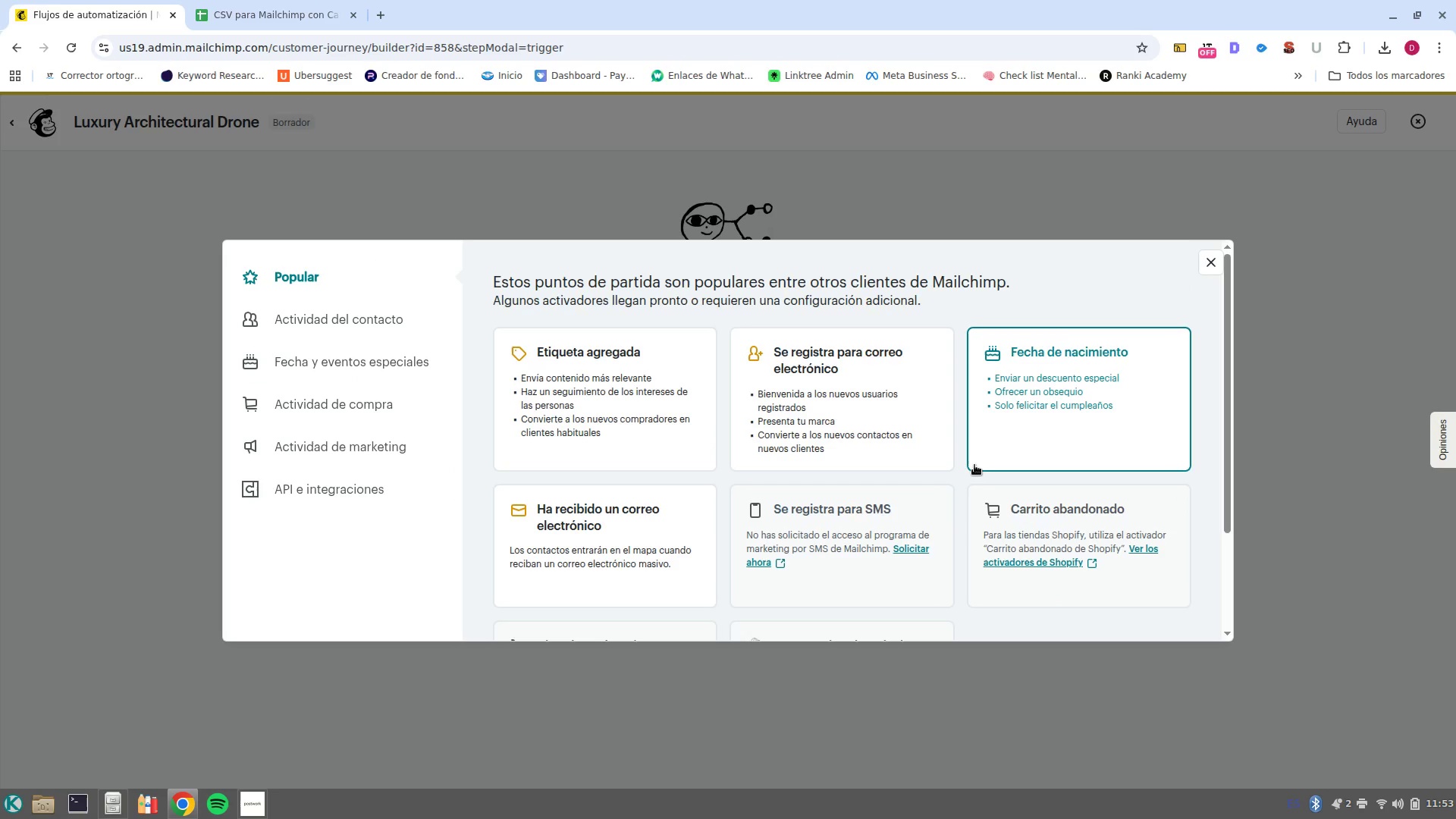 
left_click([11, 53])
 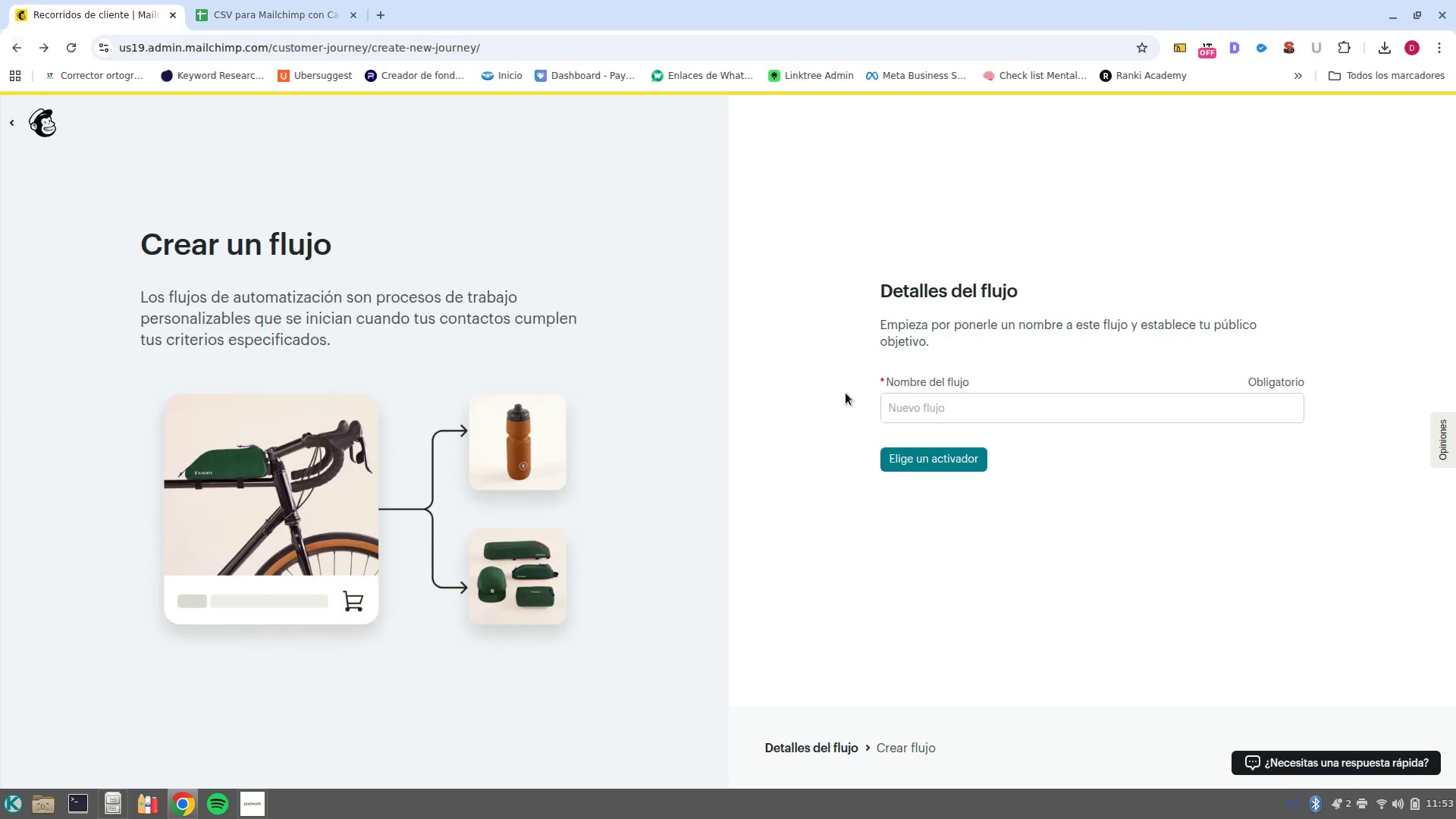 
left_click([986, 406])
 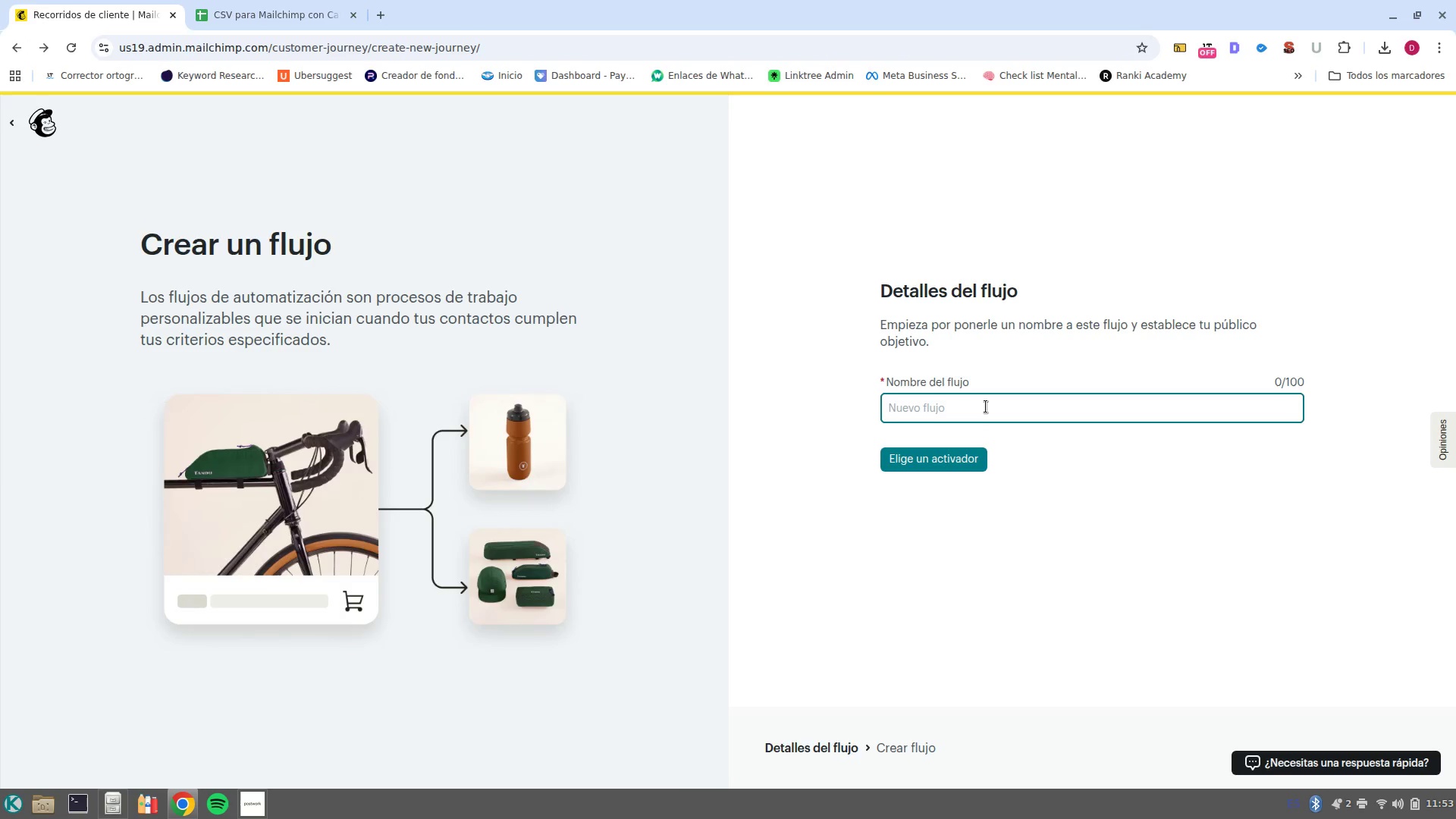 
type(Glimpse Glass Outreach)
 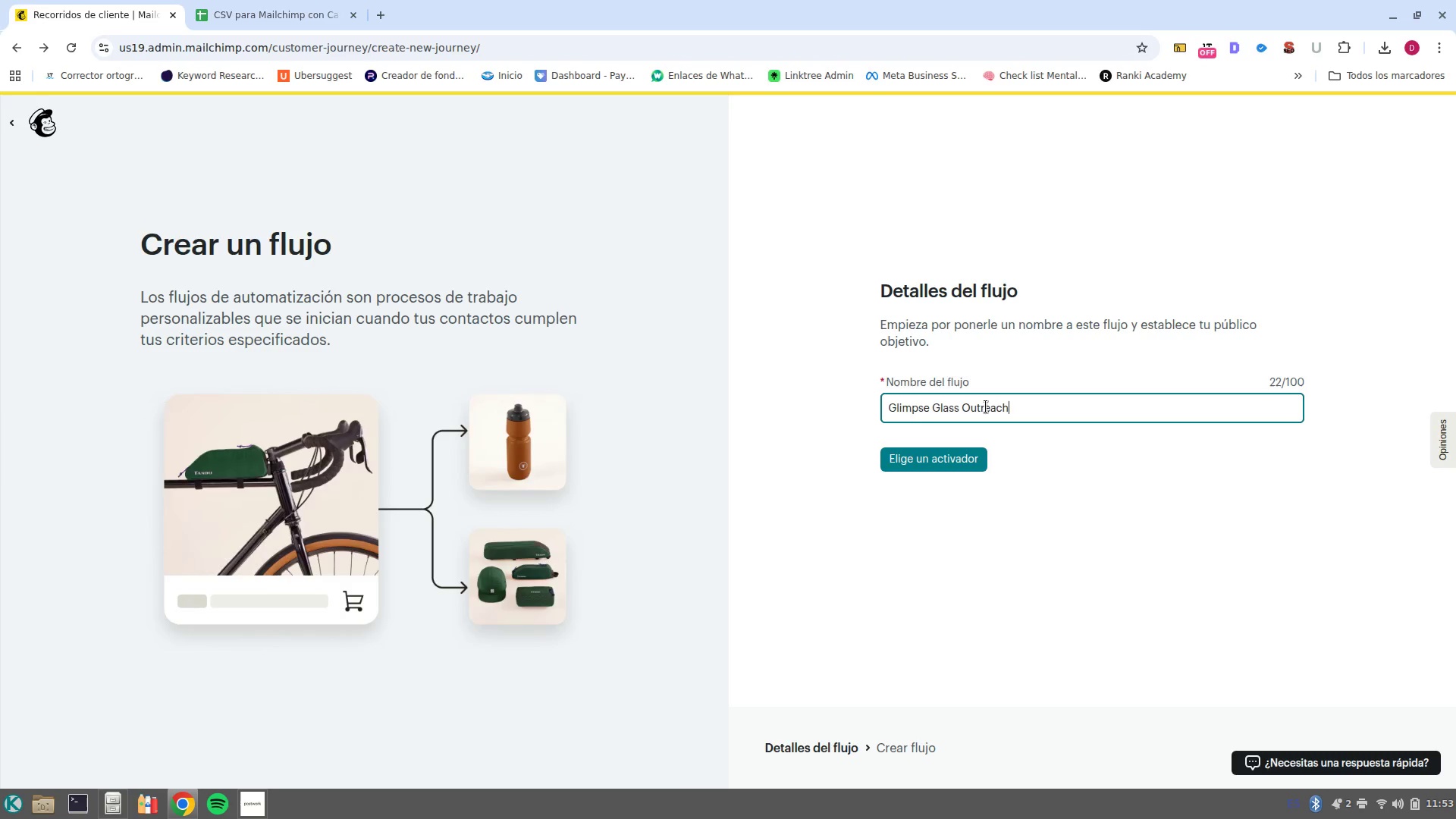 
left_click([945, 465])
 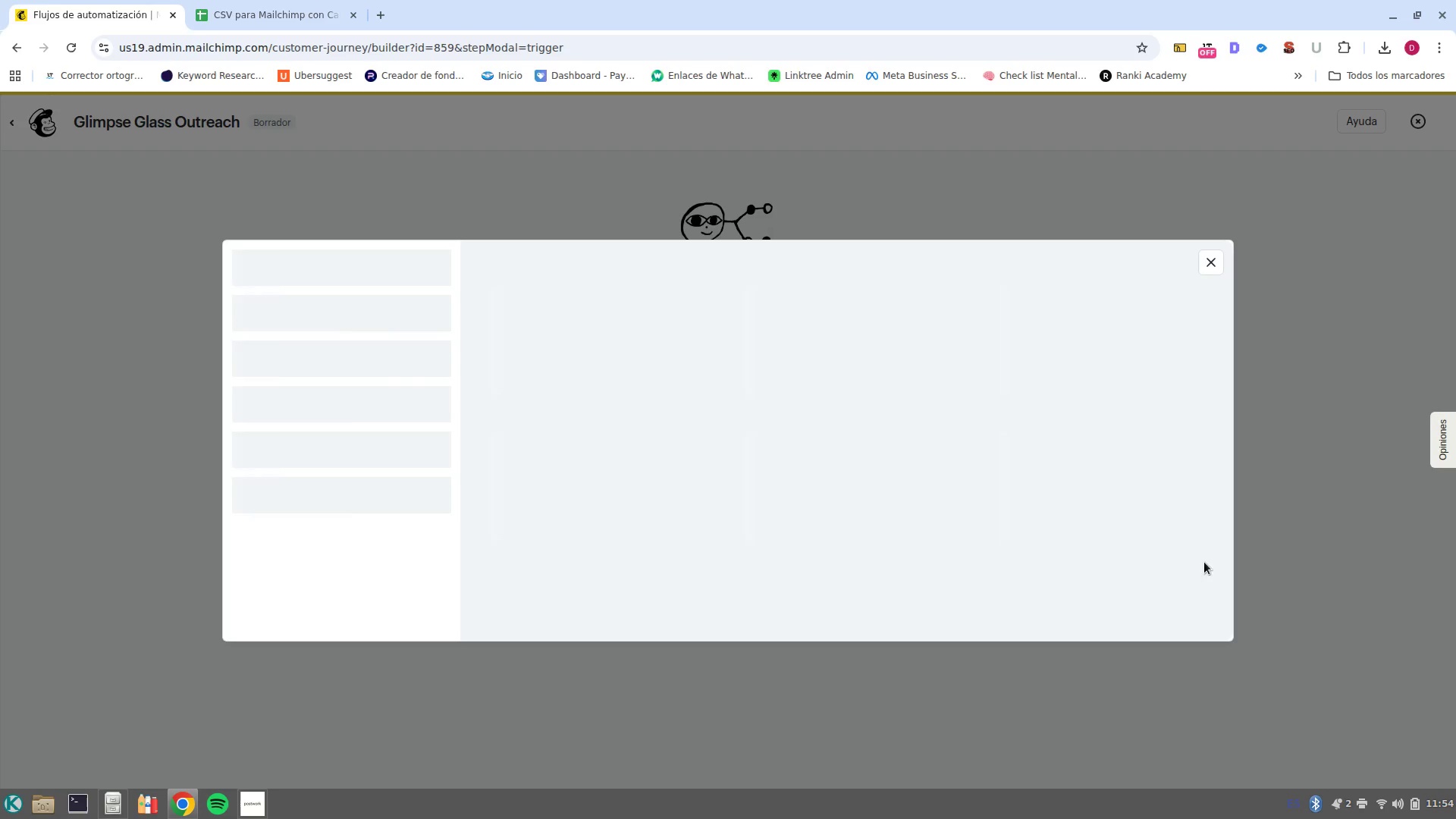 
wait(14.11)
 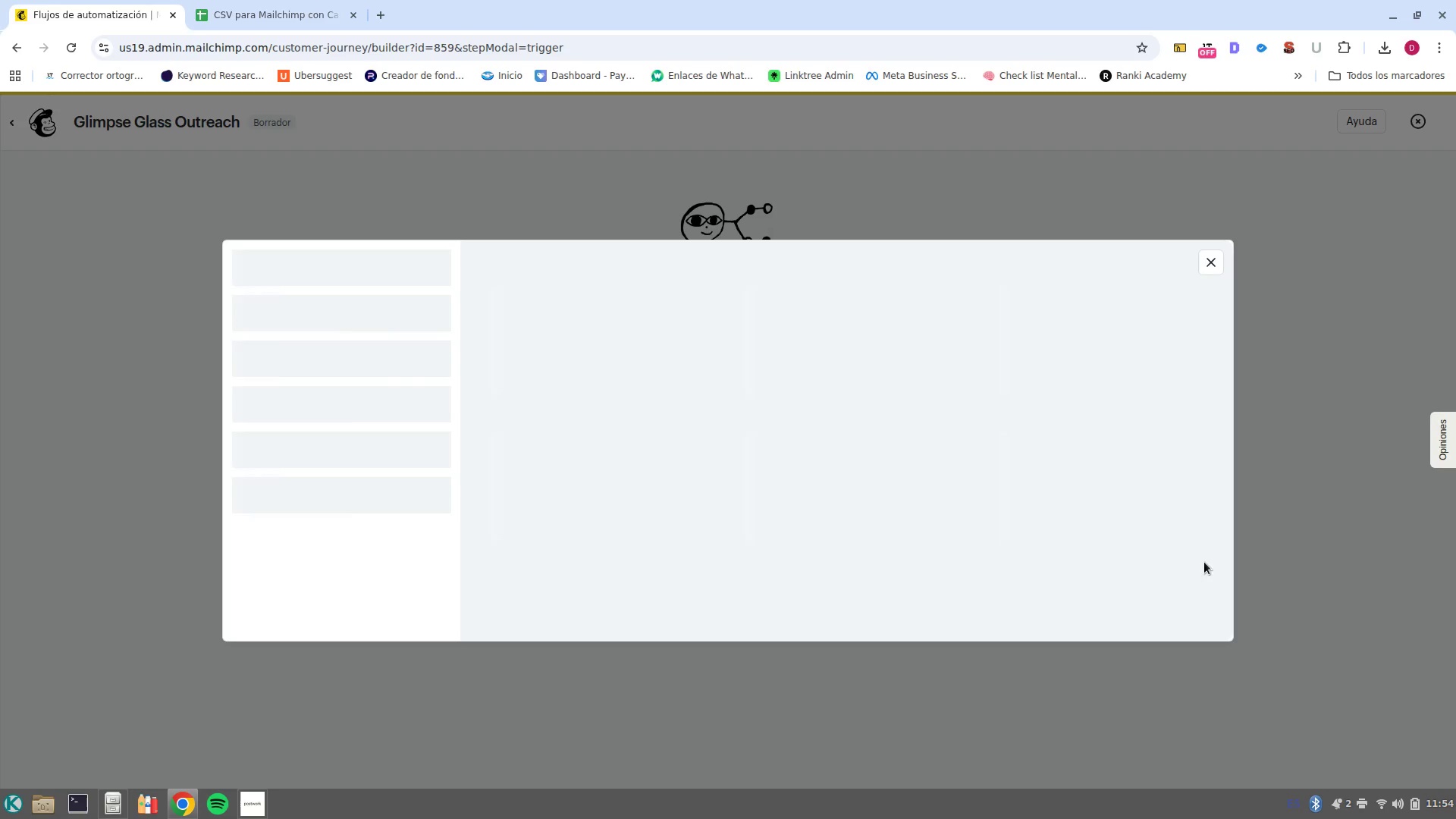 
left_click([1186, 655])
 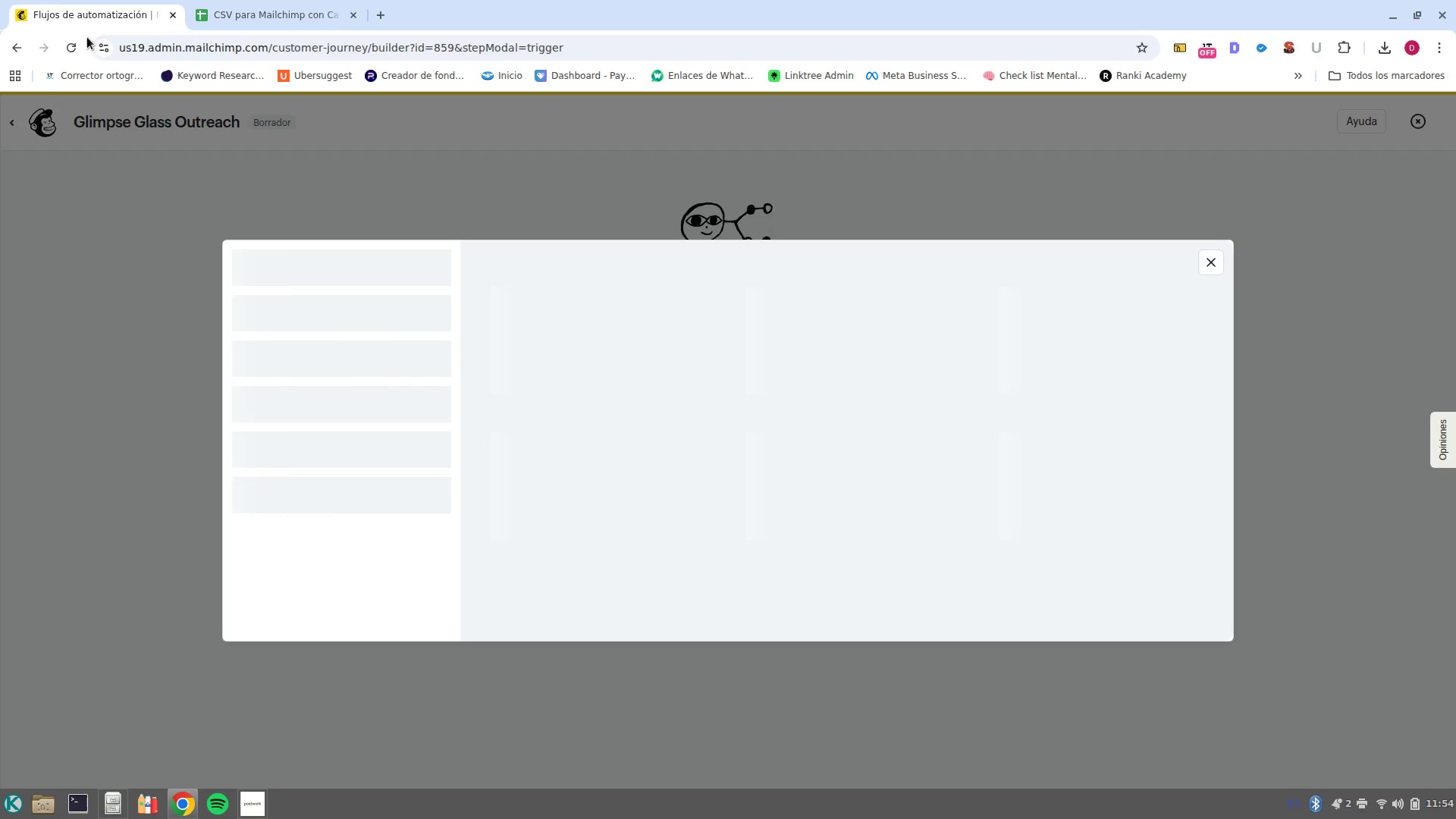 
left_click([75, 49])
 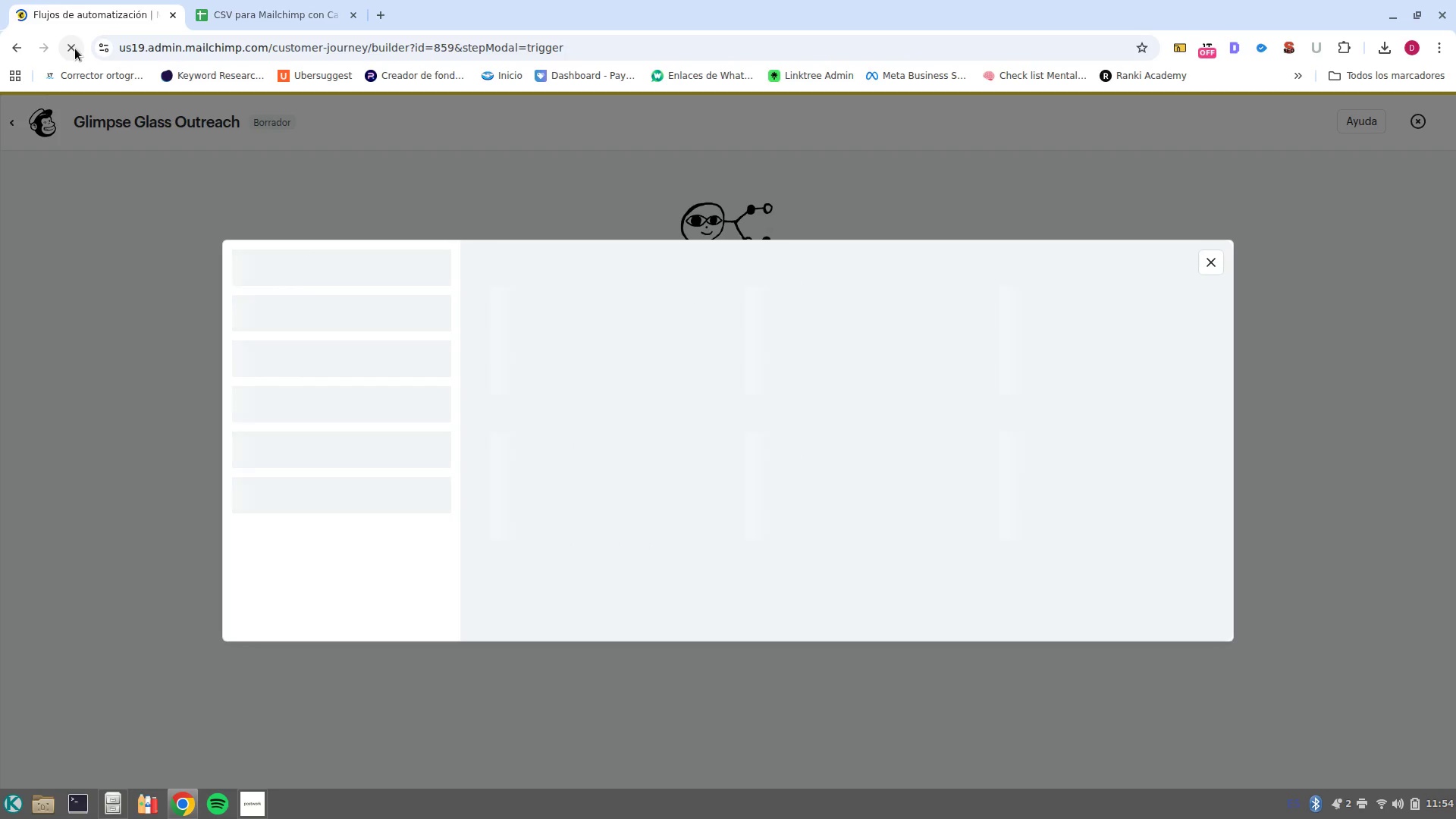 
wait(7.93)
 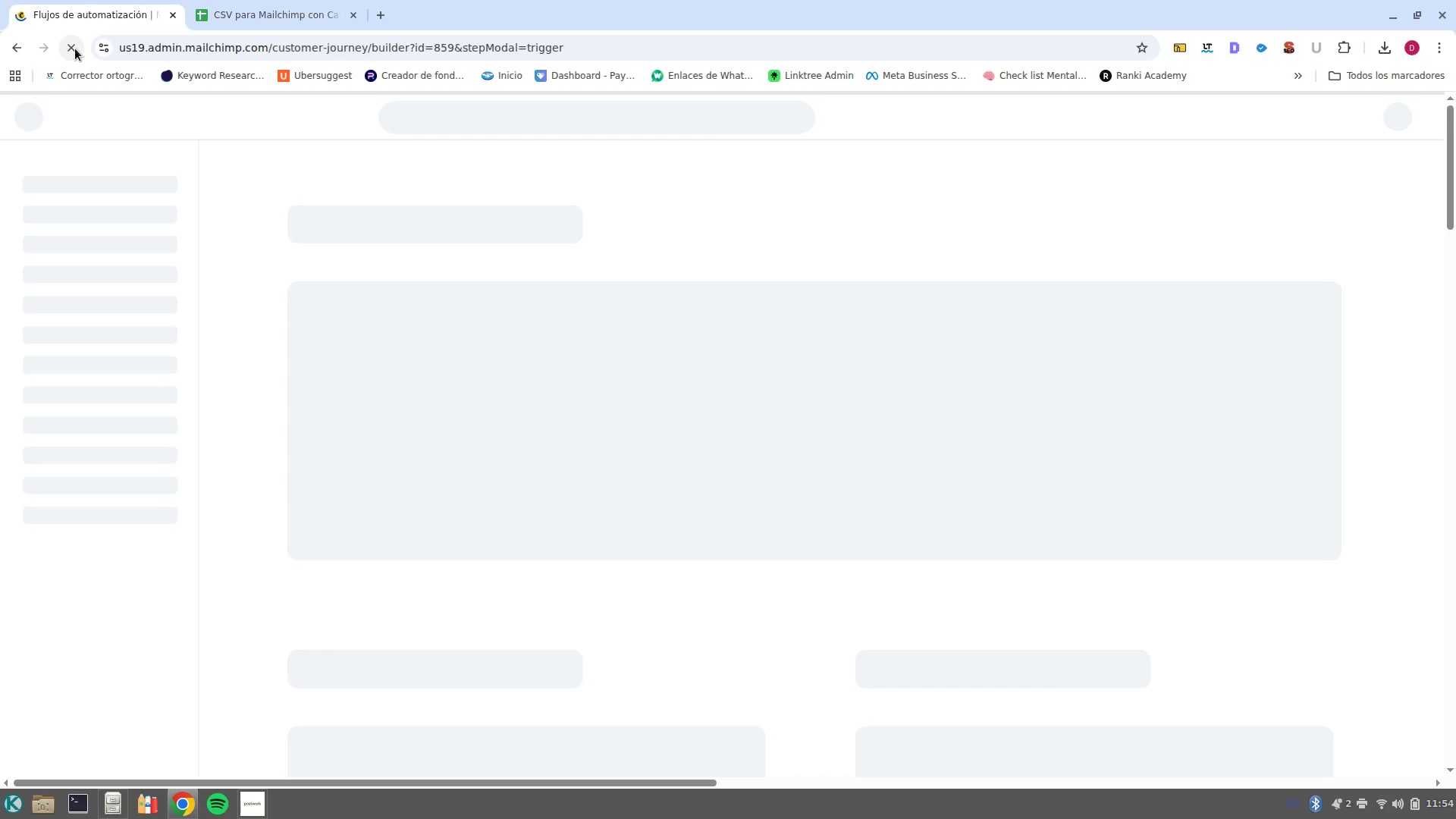 
left_click([612, 427])
 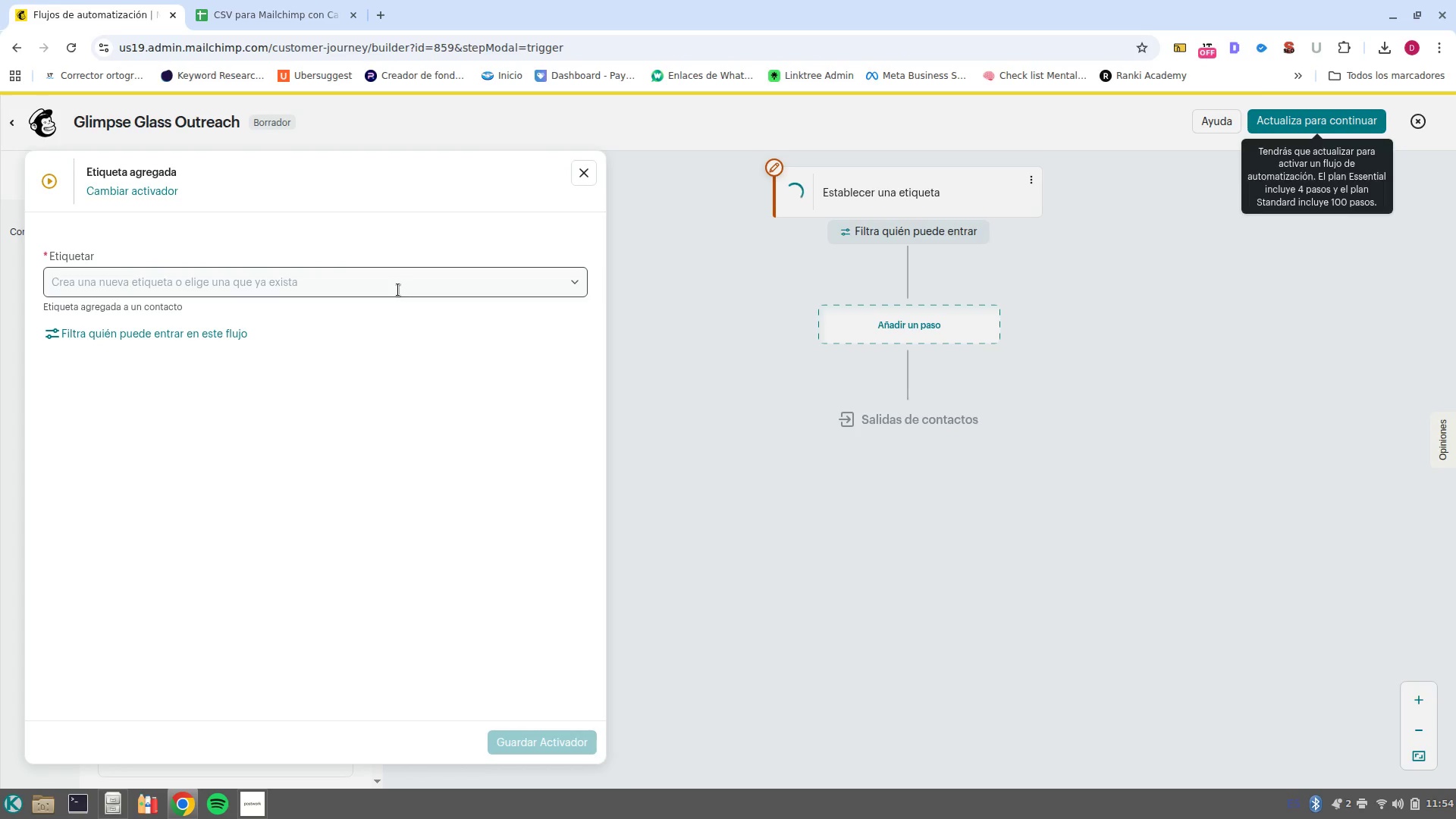 
wait(5.31)
 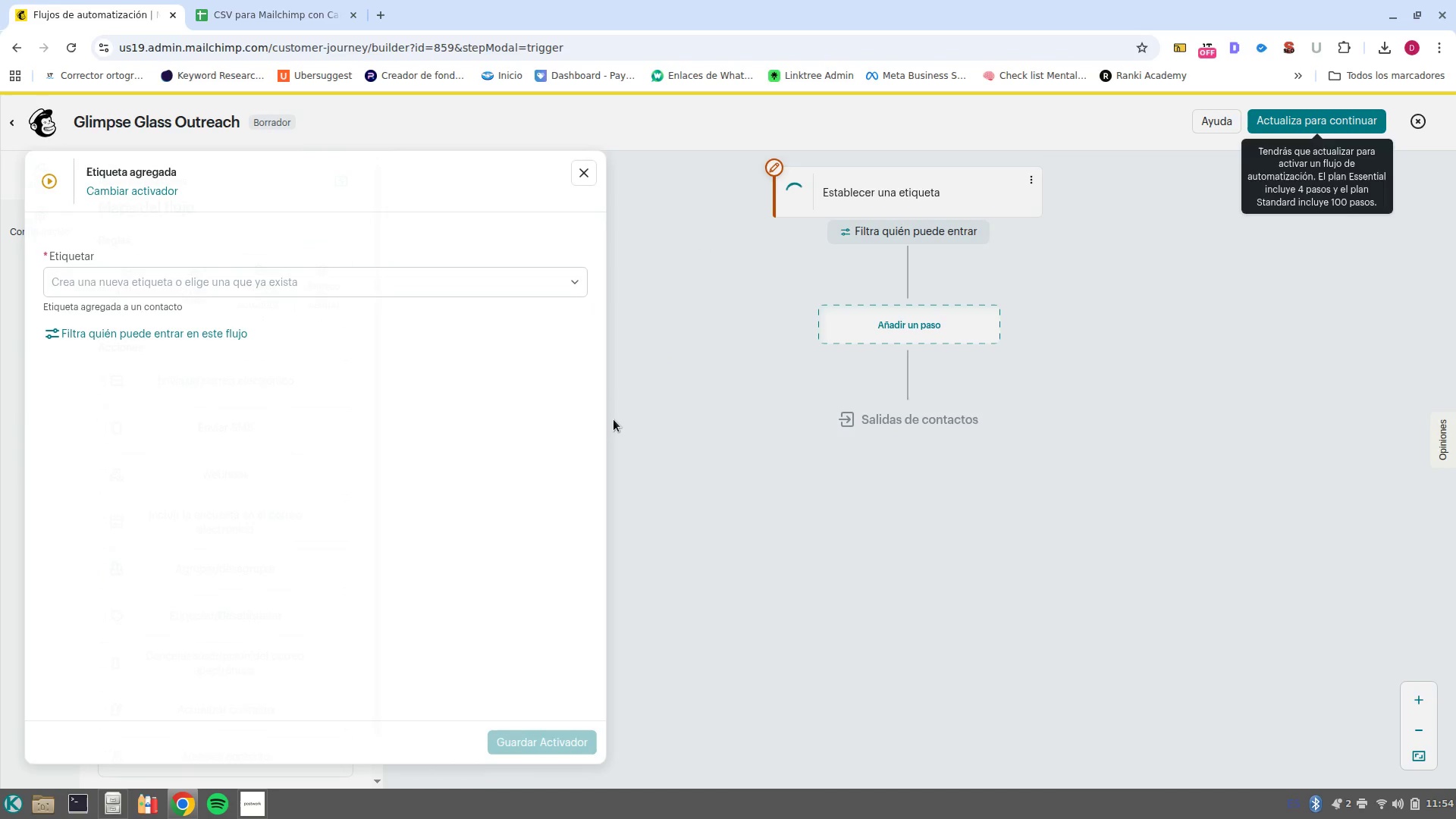 
left_click([398, 290])
 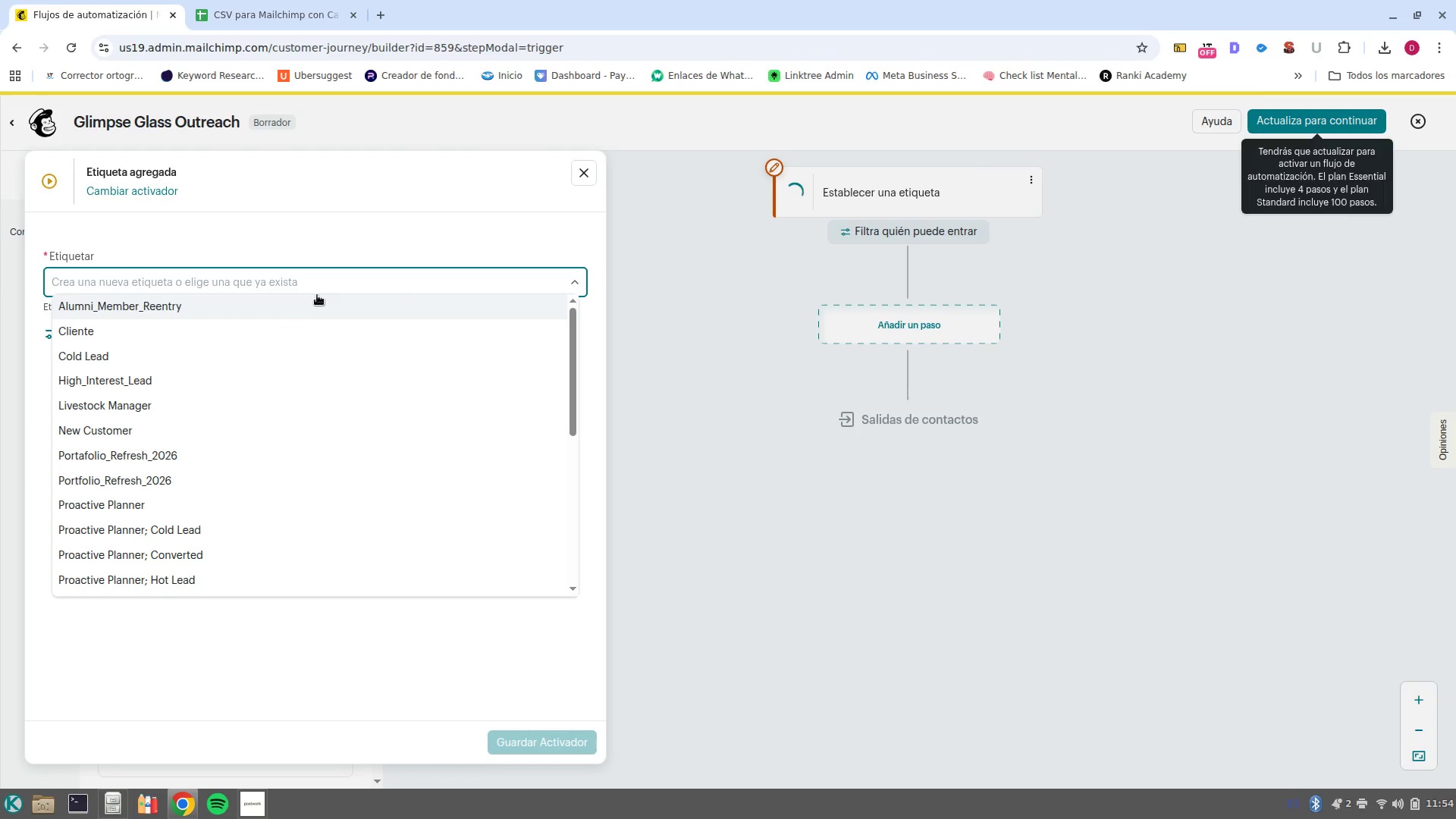 
wait(6.24)
 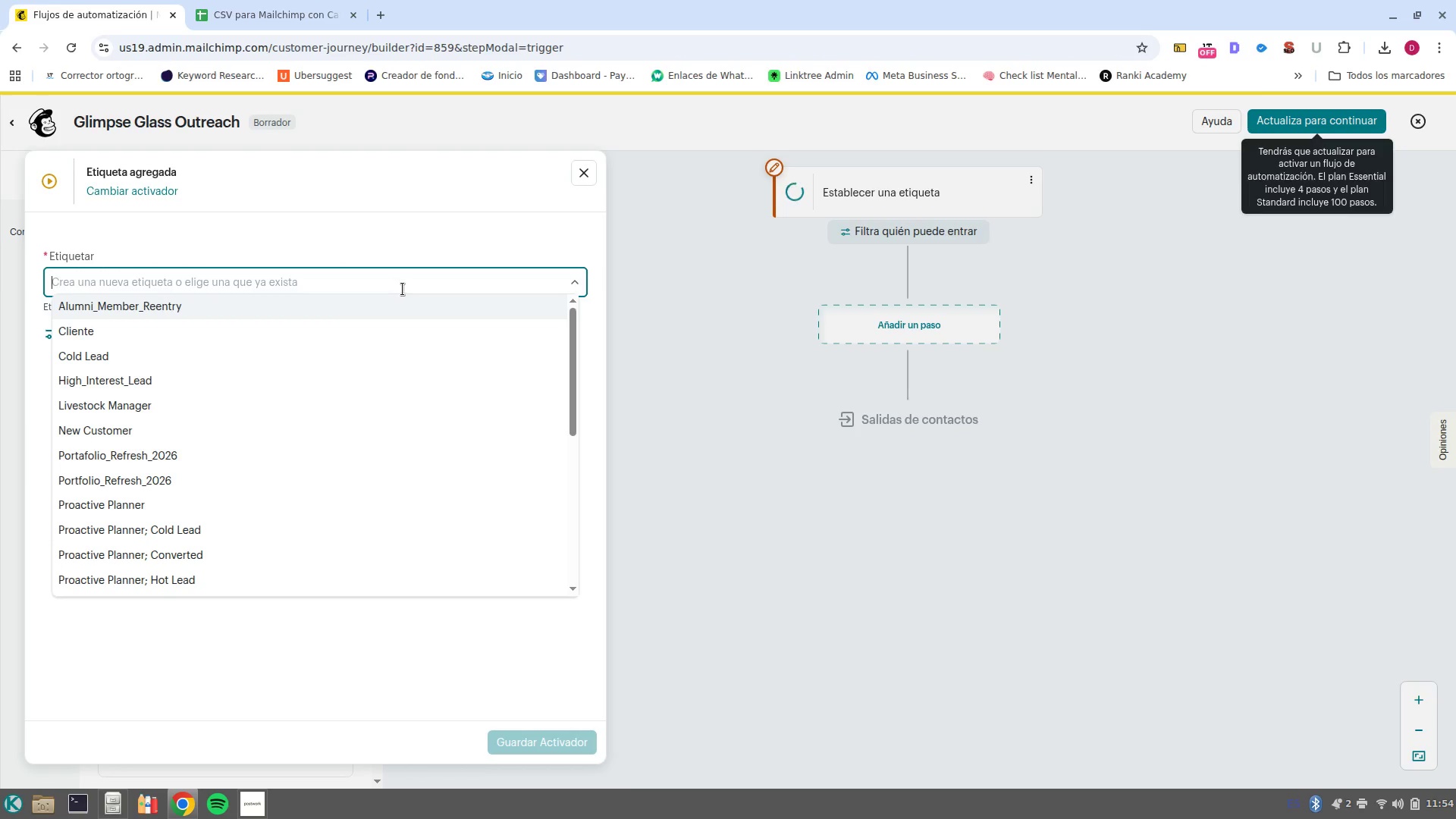 
type(por)
 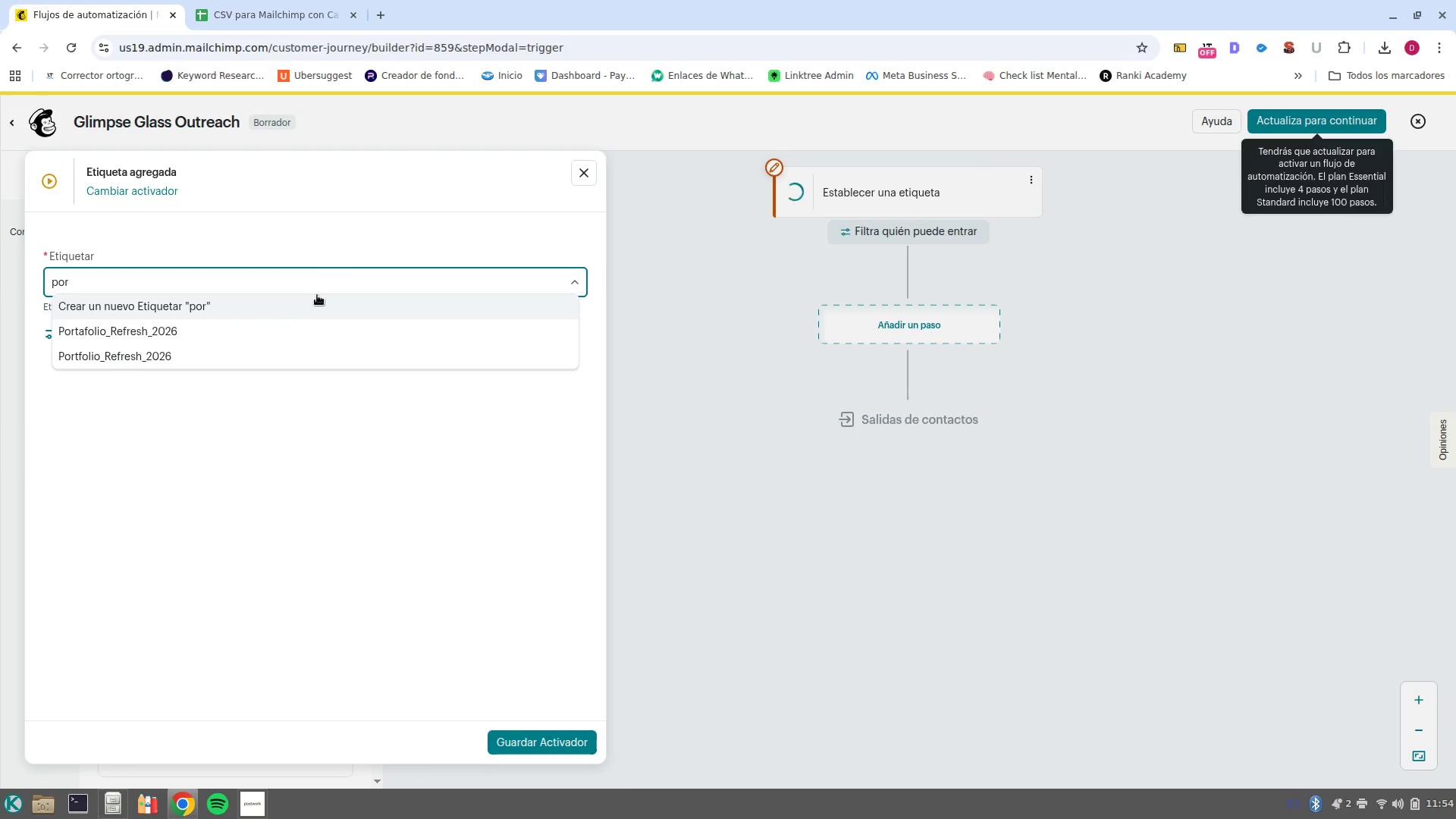 
key(ArrowDown)
 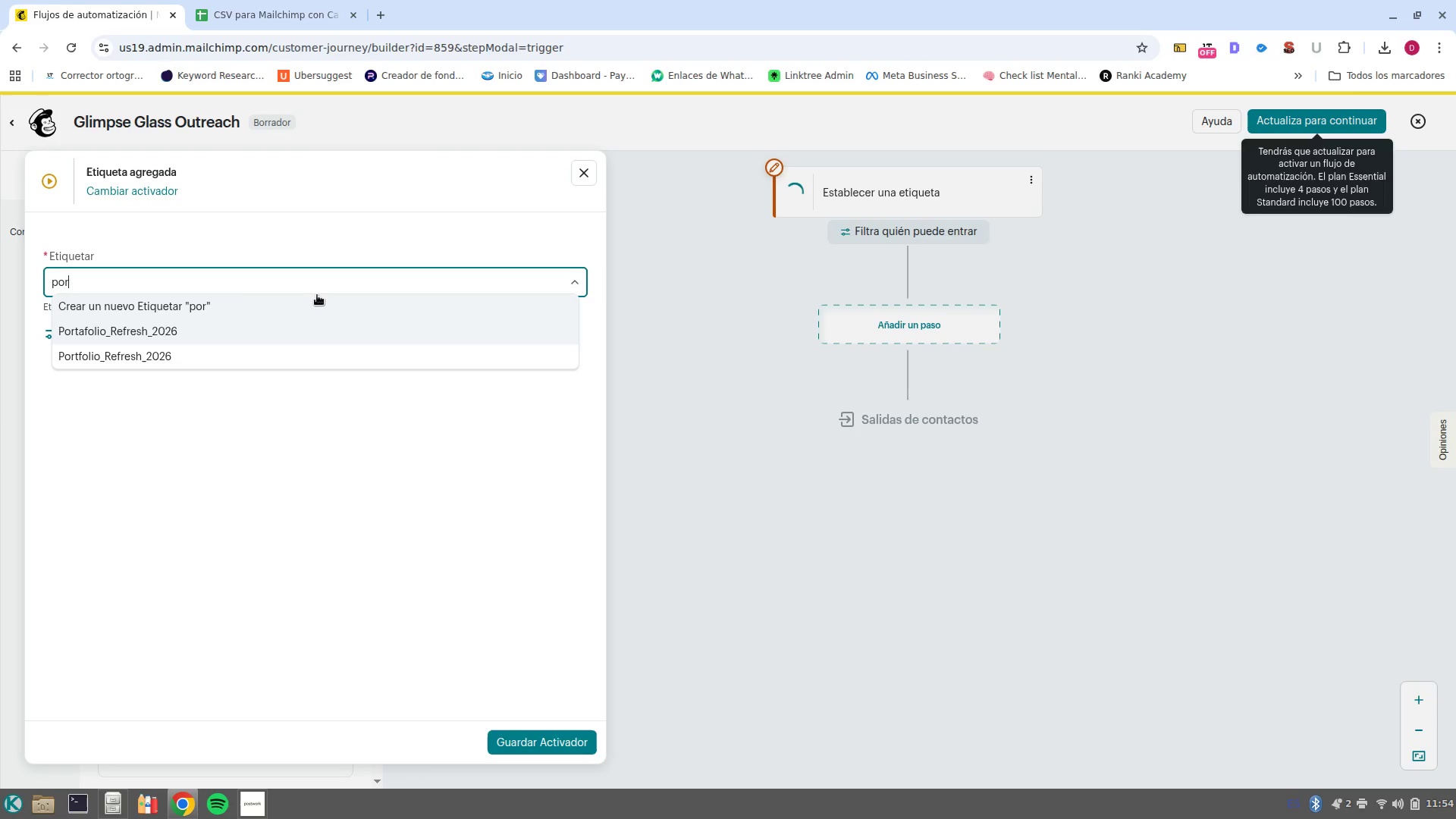 
key(NumpadEnter)
 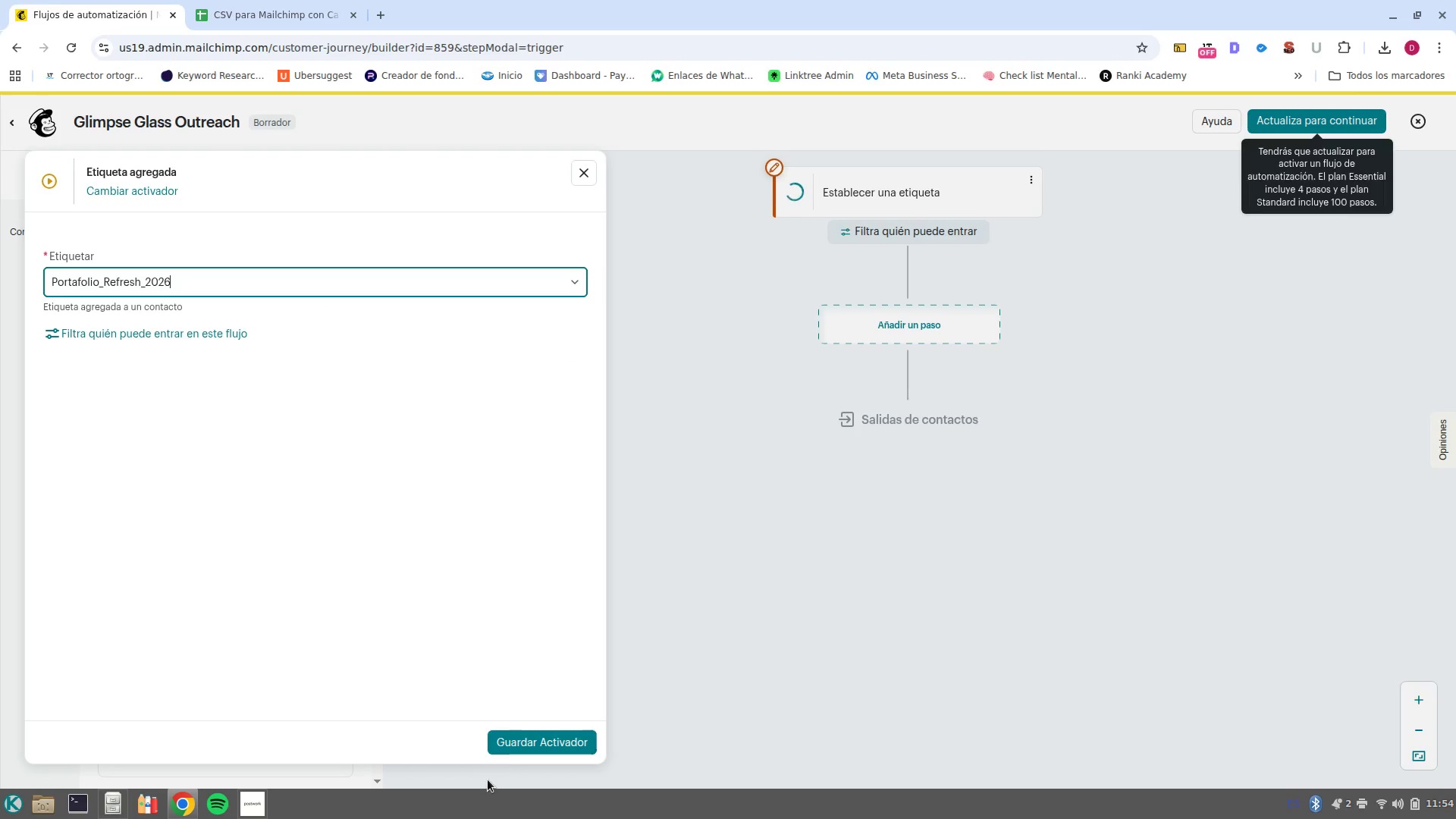 
left_click([522, 739])
 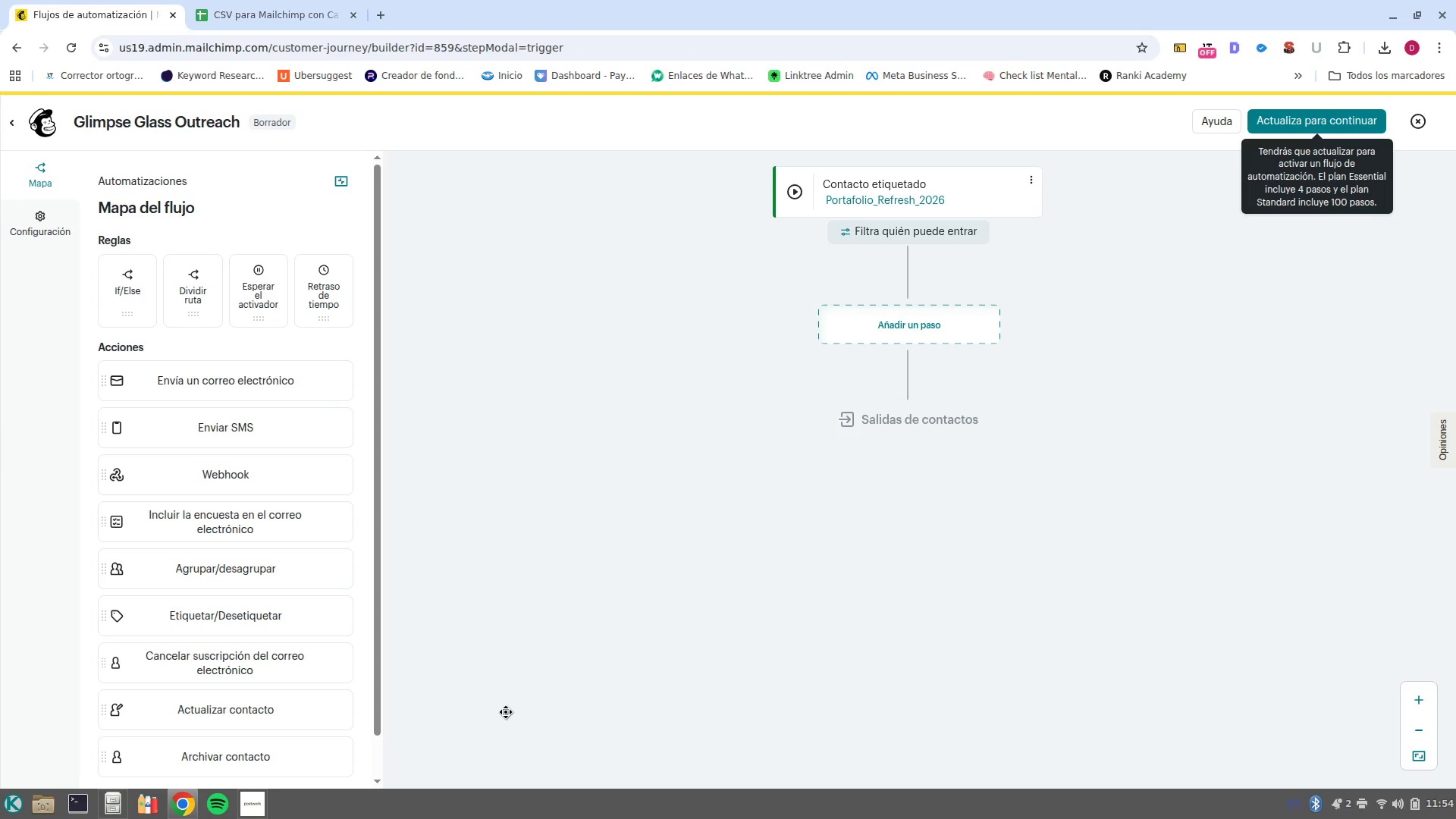 
wait(16.26)
 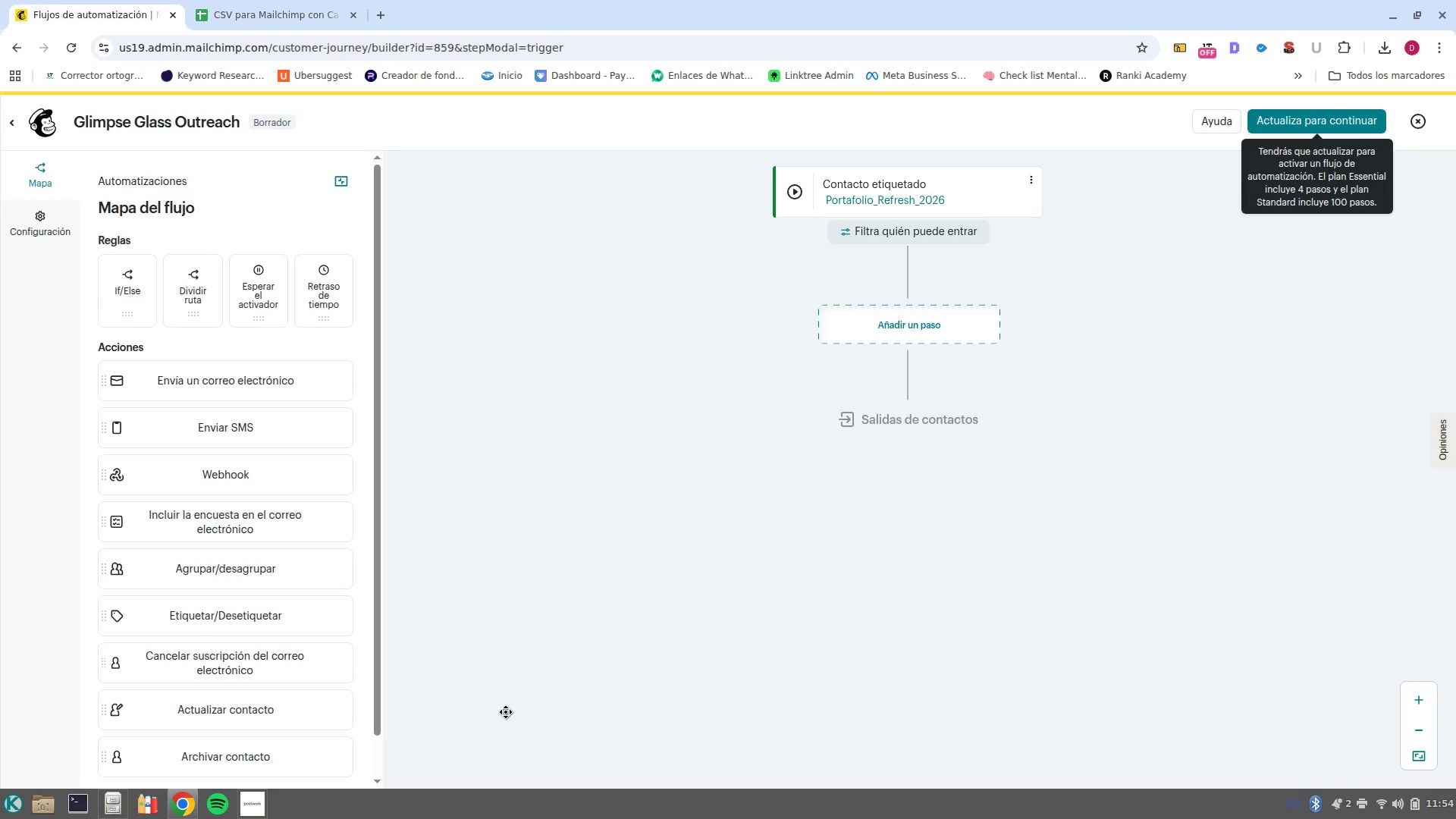 
left_click([249, 812])